 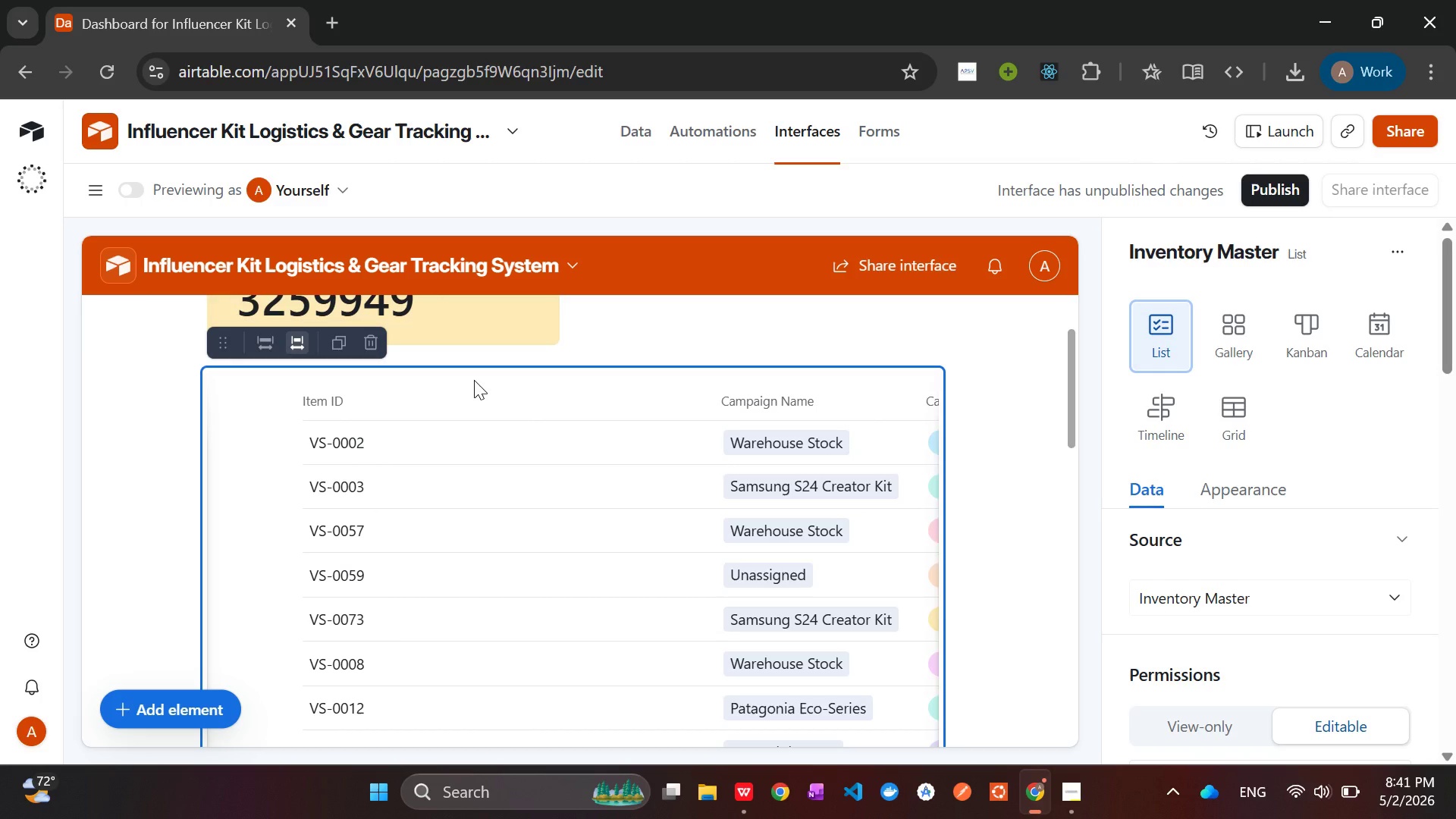 
mouse_move([1304, 564])
 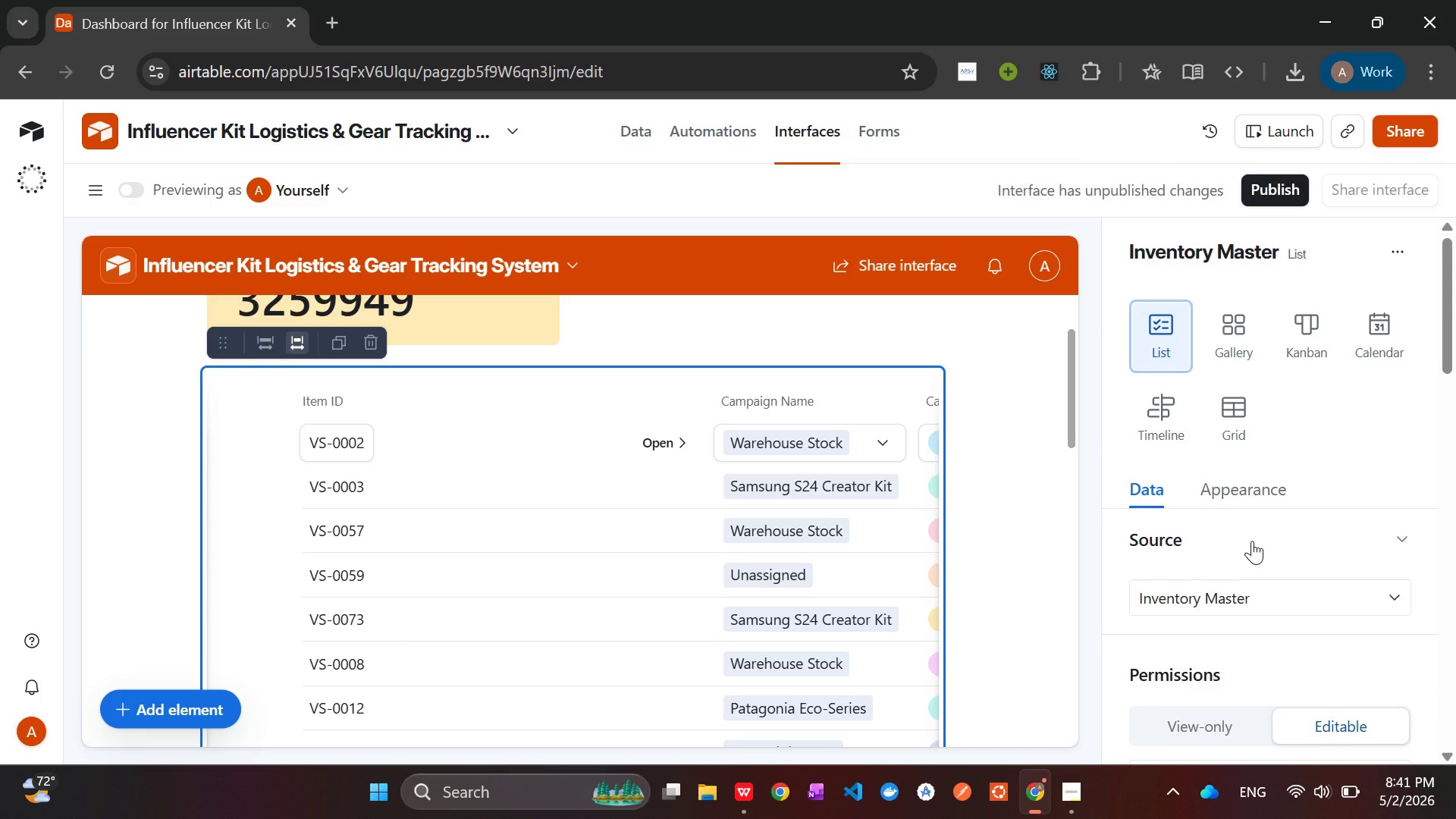 
wait(9.84)
 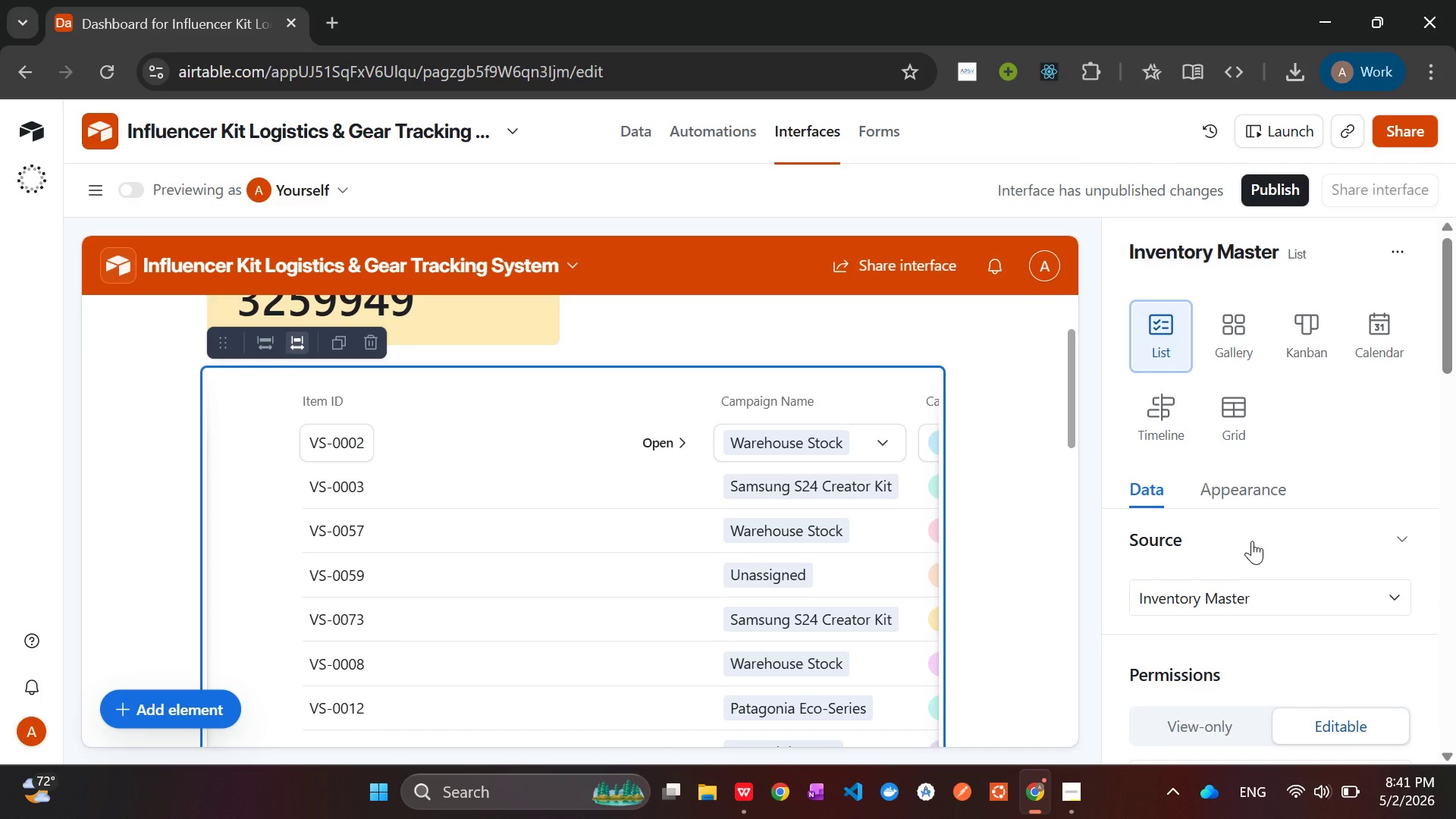 
double_click([1207, 252])
 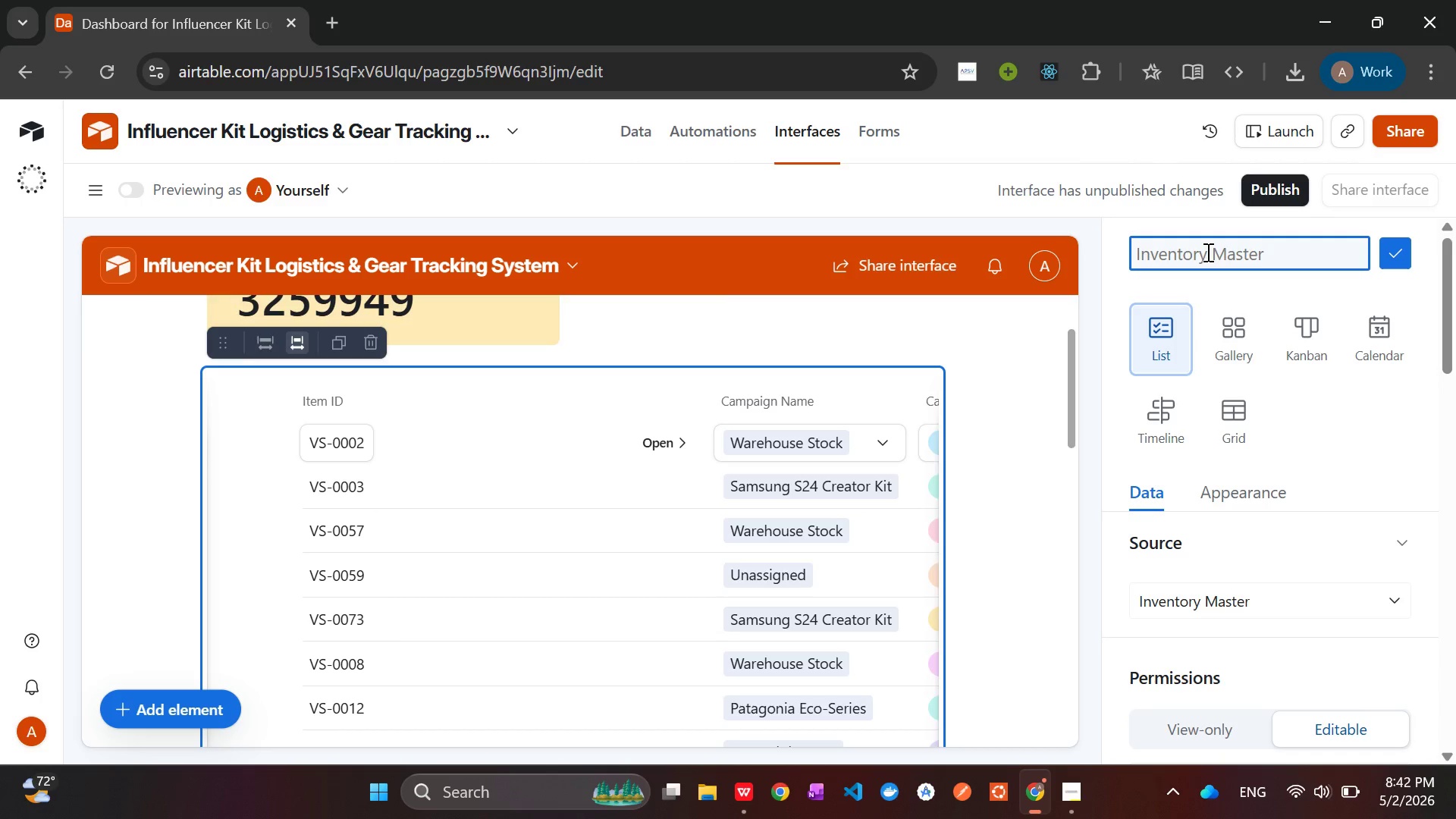 
type(Shoping List)
 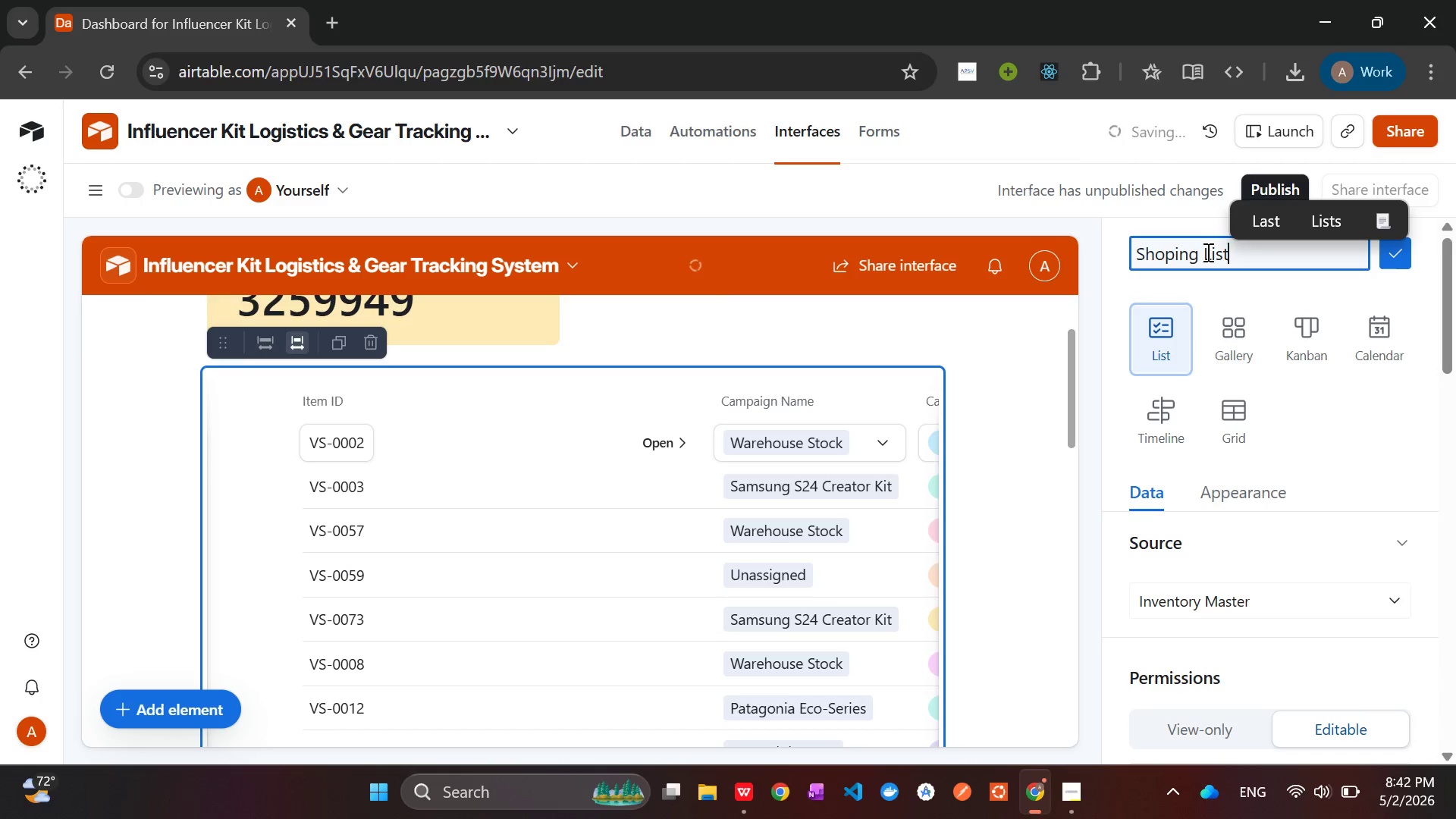 
left_click([1080, 814])